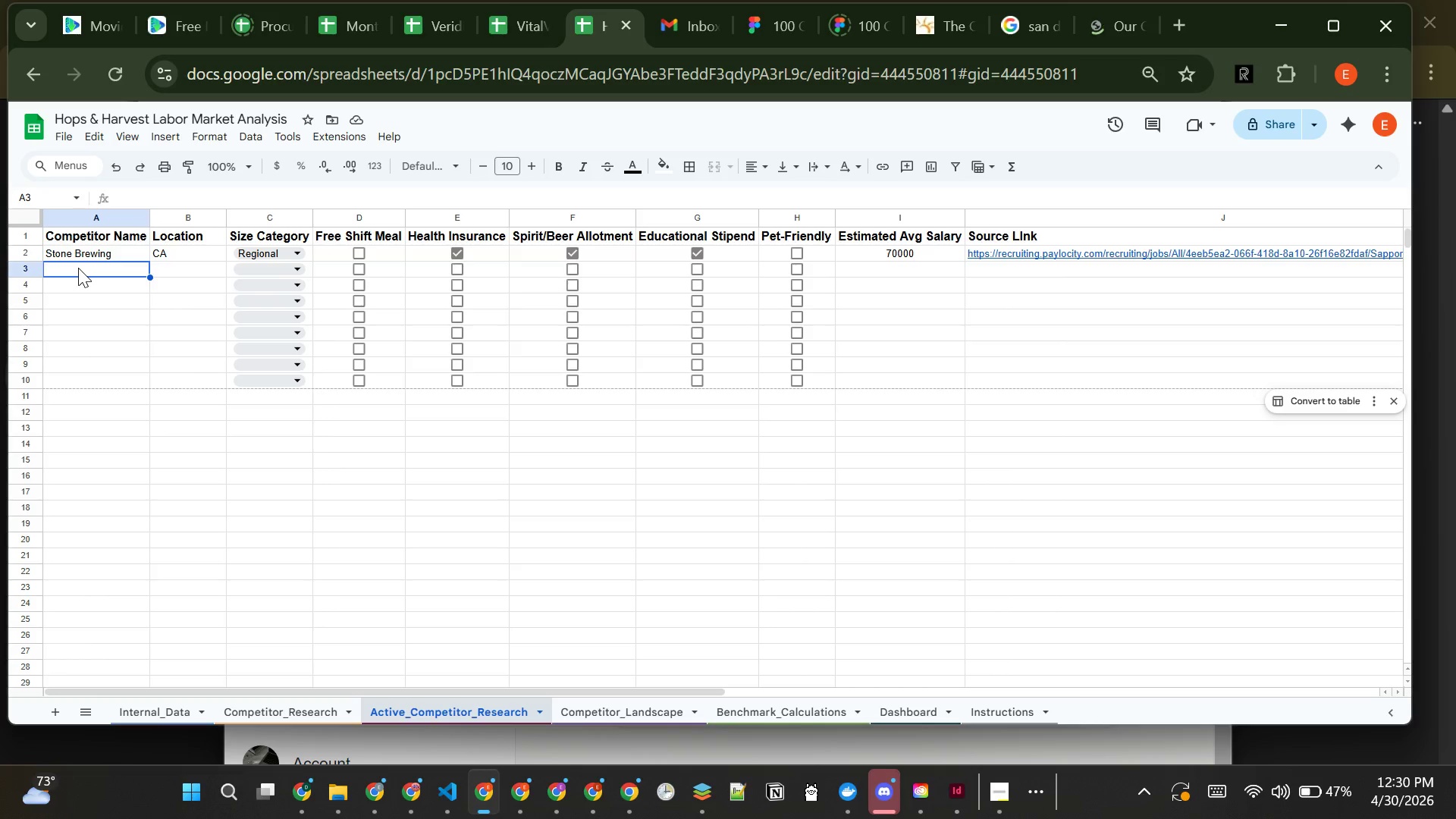 
type(Bala)
key(Backspace)
type(last POin)
key(Backspace)
key(Backspace)
key(Backspace)
type(oint)
 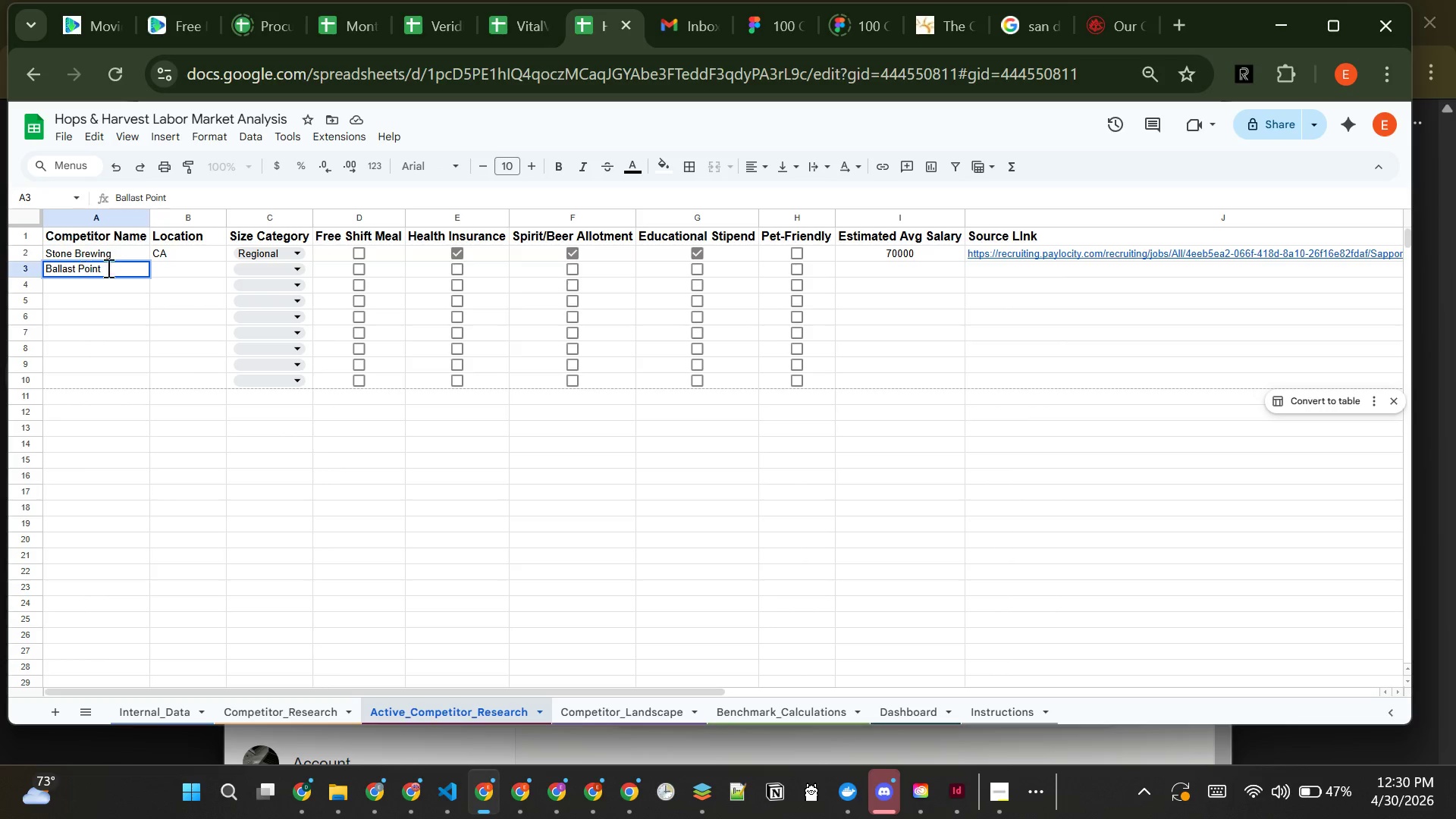 
left_click([1084, 24])
 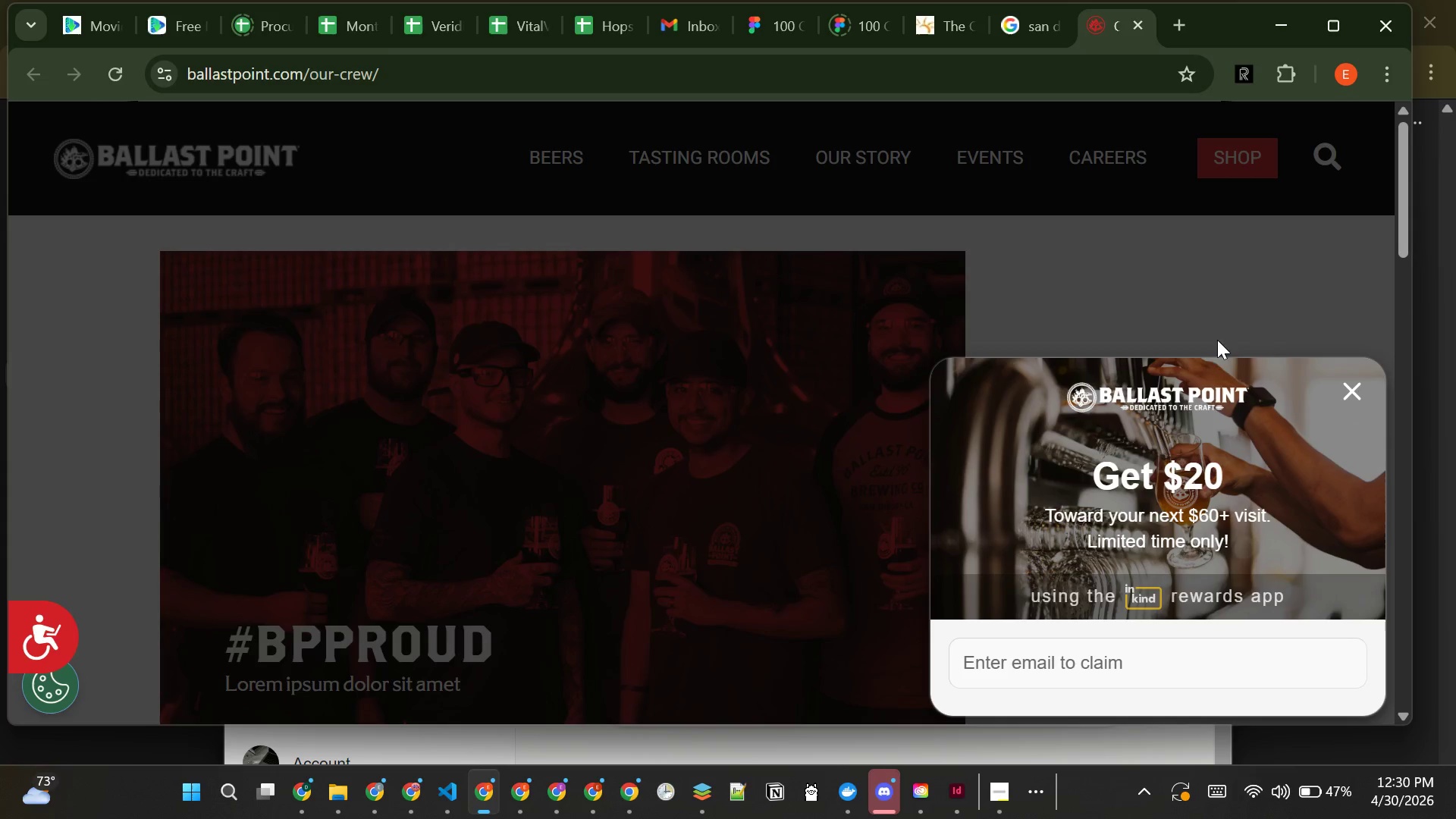 
wait(5.41)
 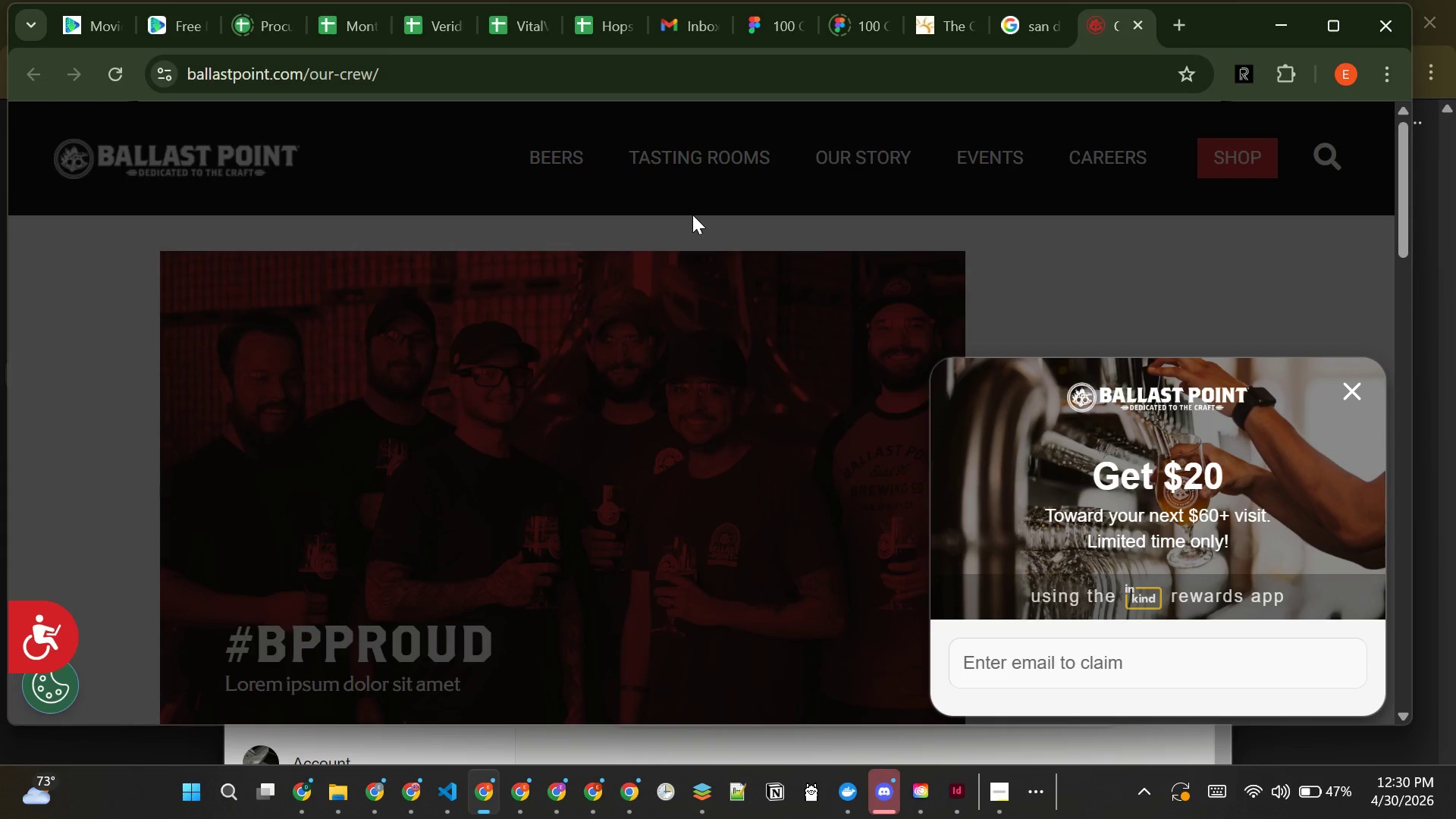 
left_click([1350, 388])
 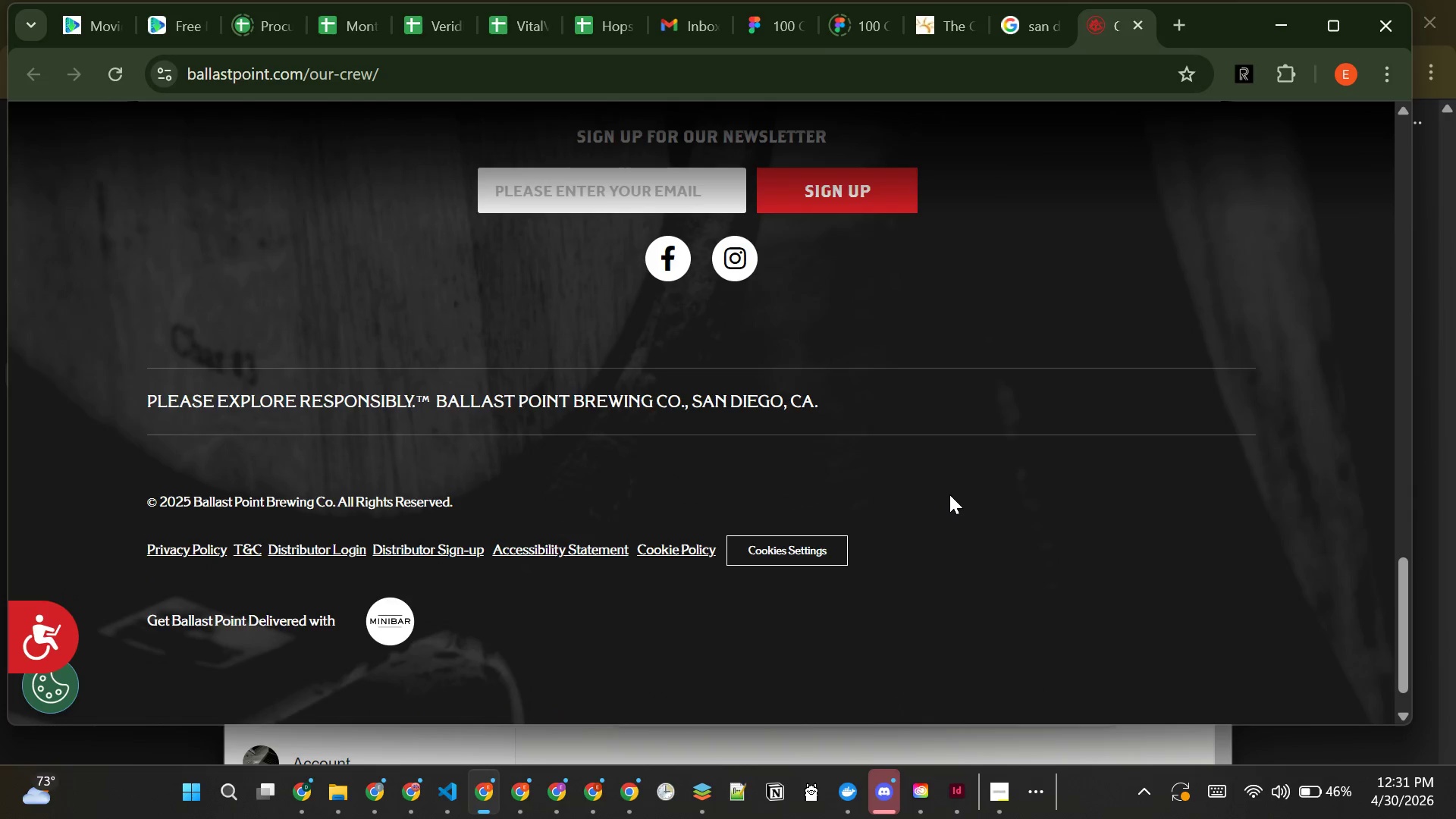 
wait(24.95)
 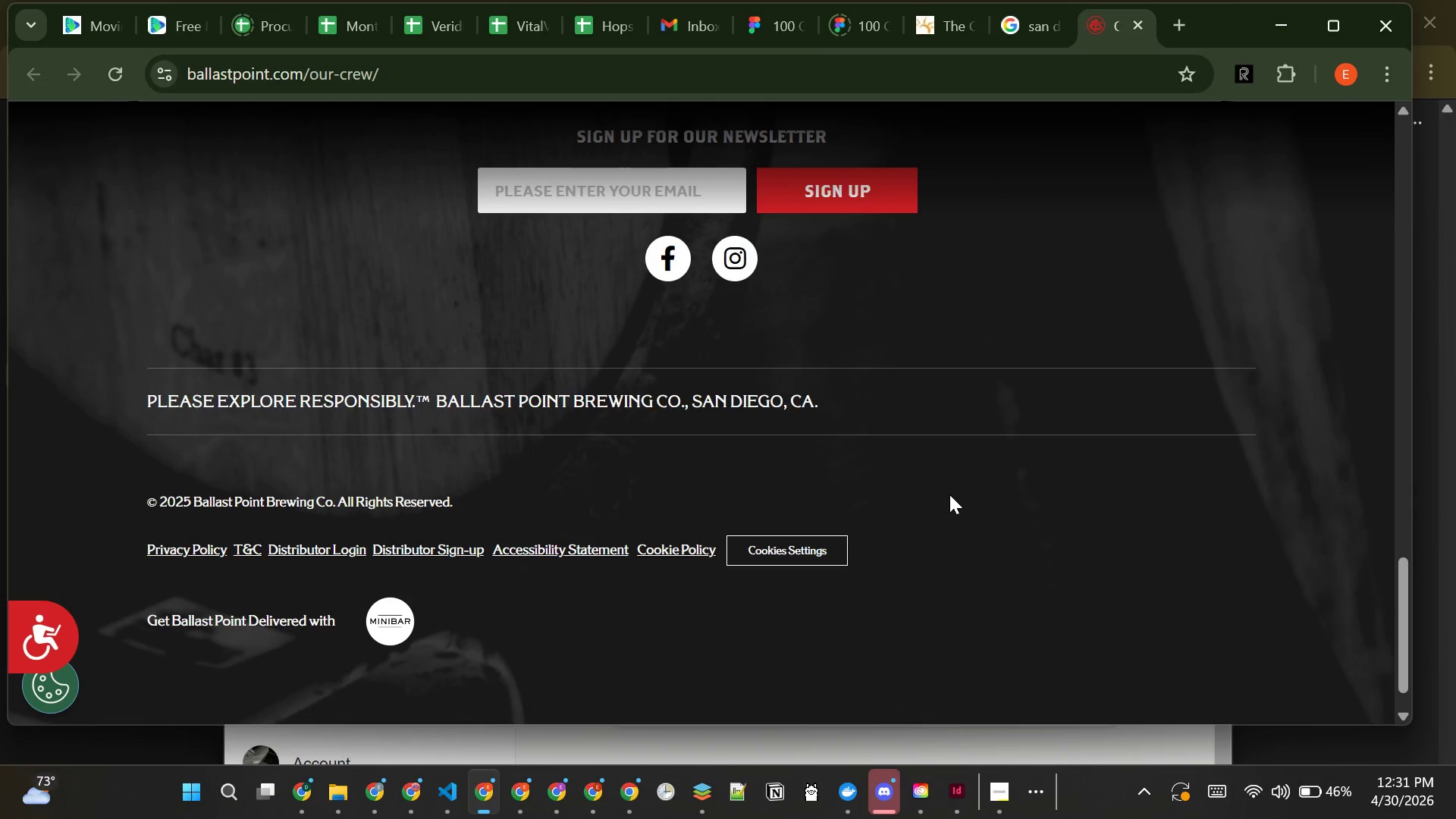 
left_click([1107, 152])
 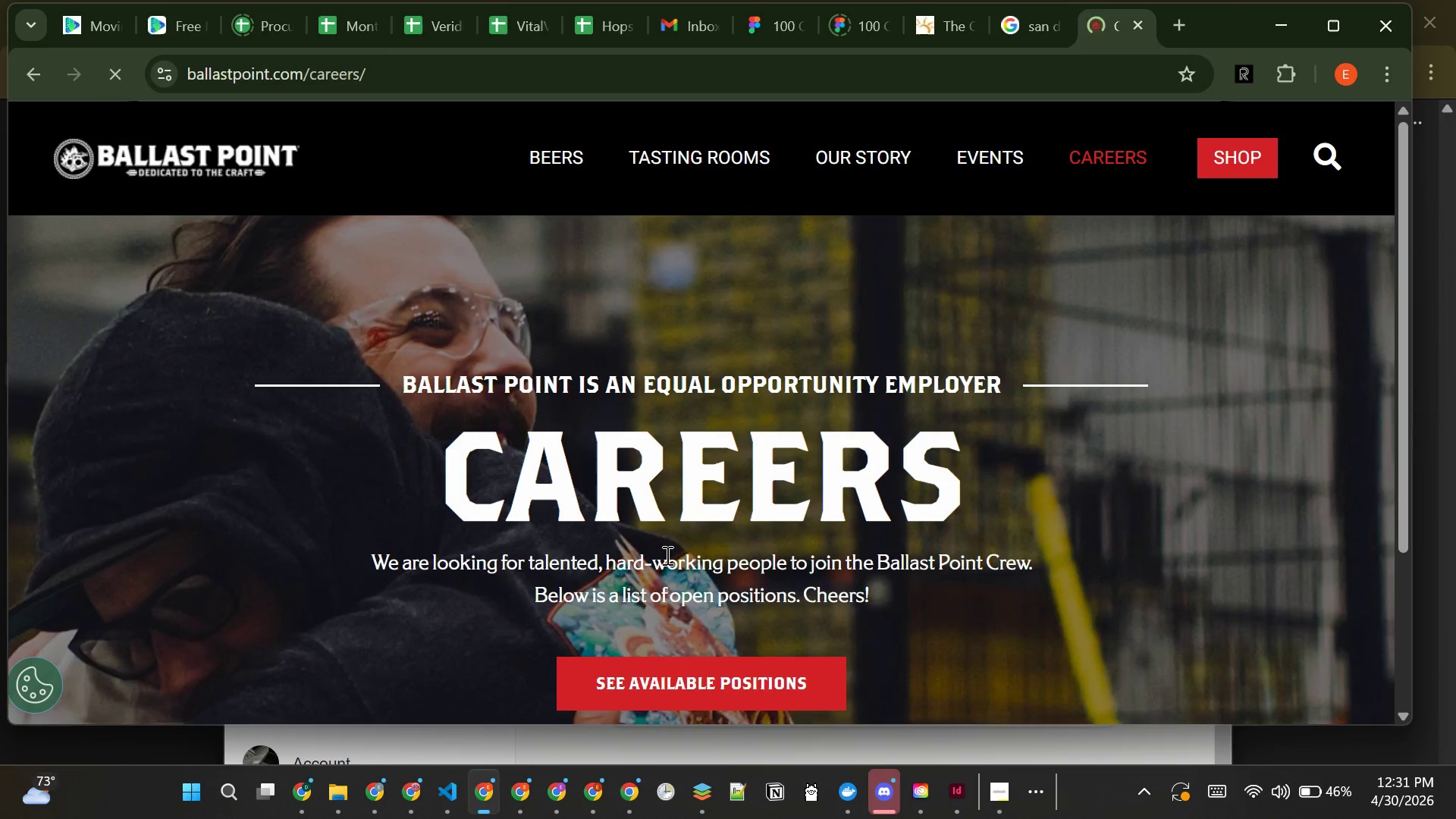 
left_click([686, 674])
 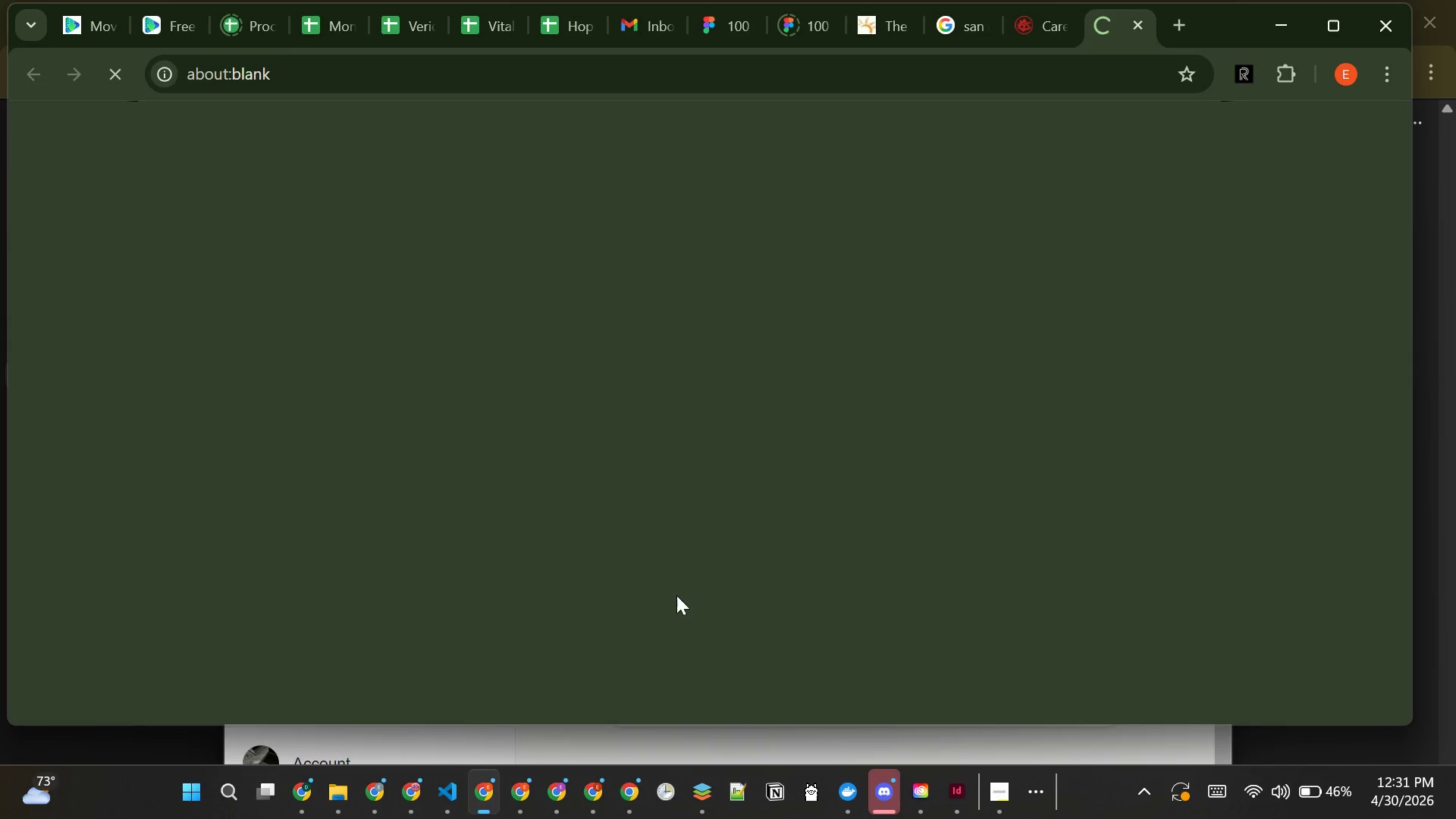 
mouse_move([450, 610])
 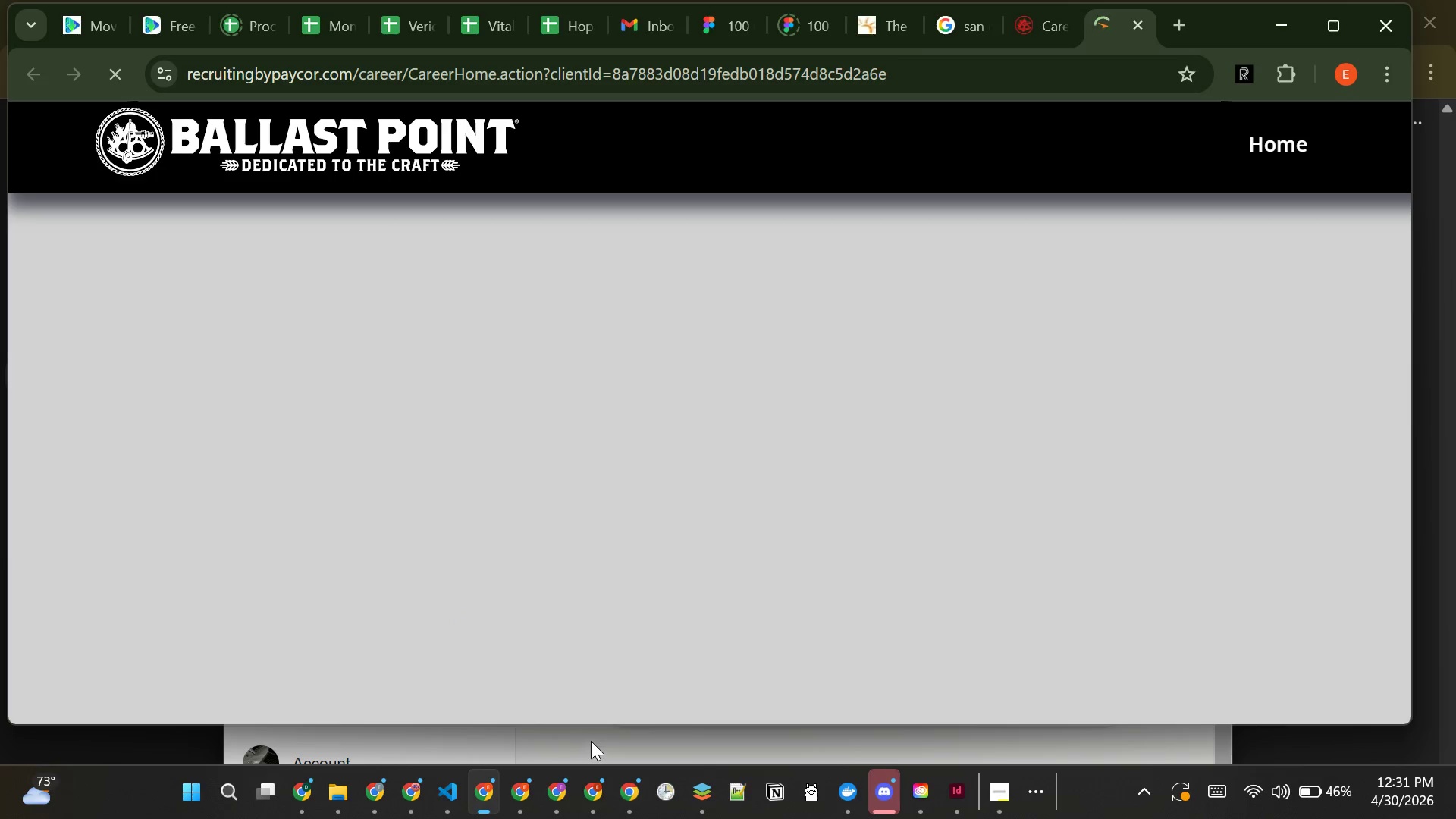 
left_click([591, 741])